 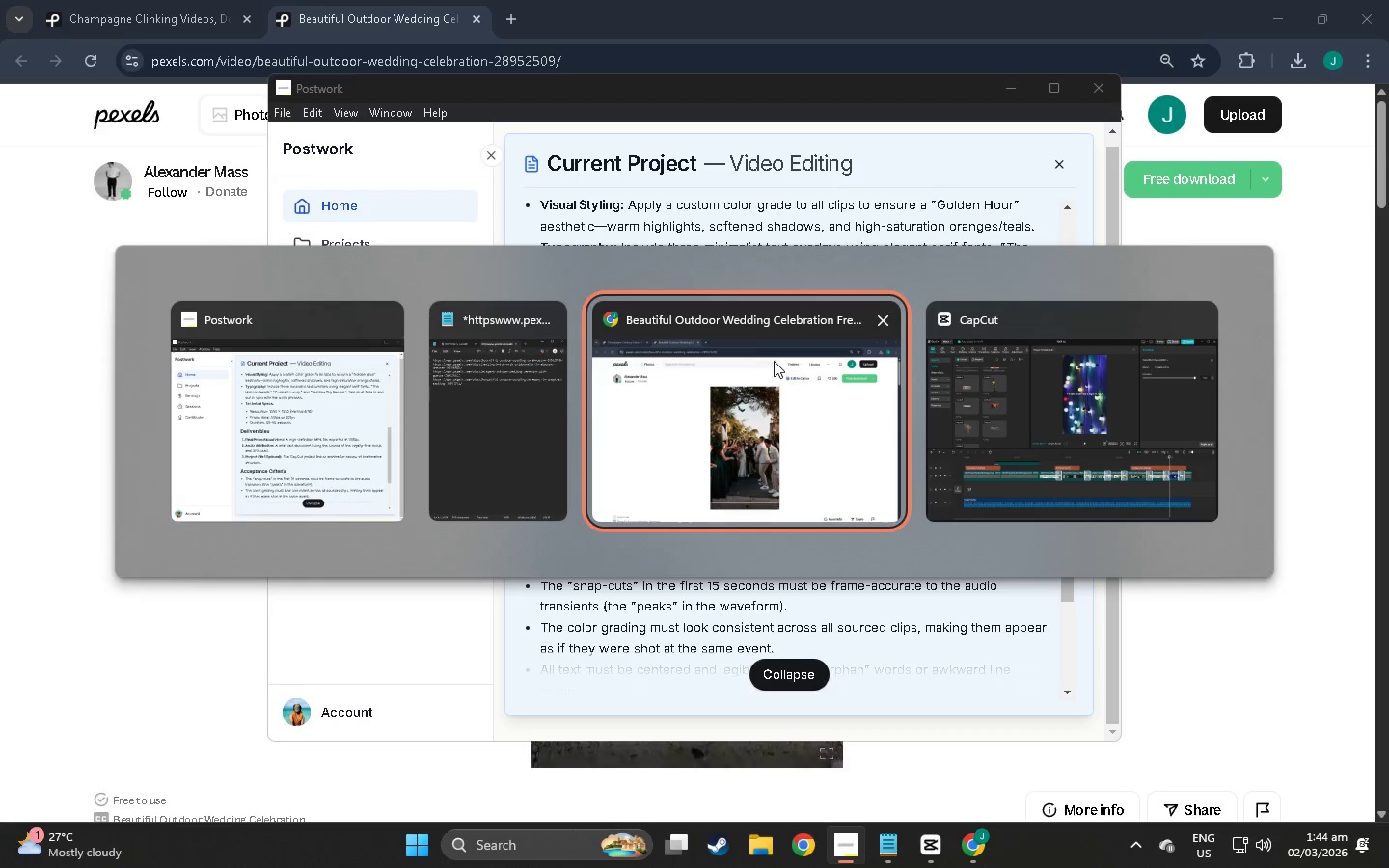 
key(Alt+Tab)
 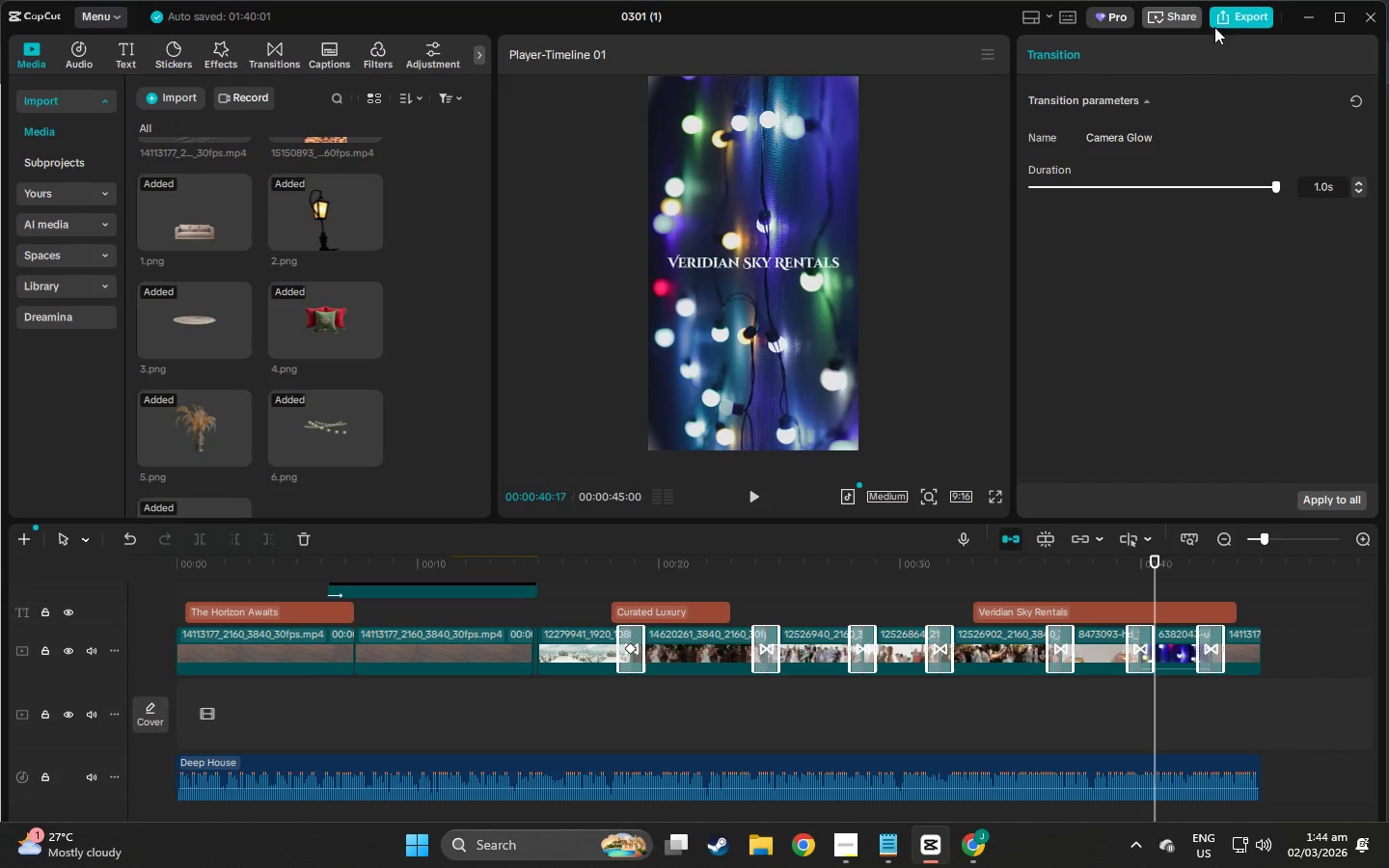 
left_click([1236, 16])
 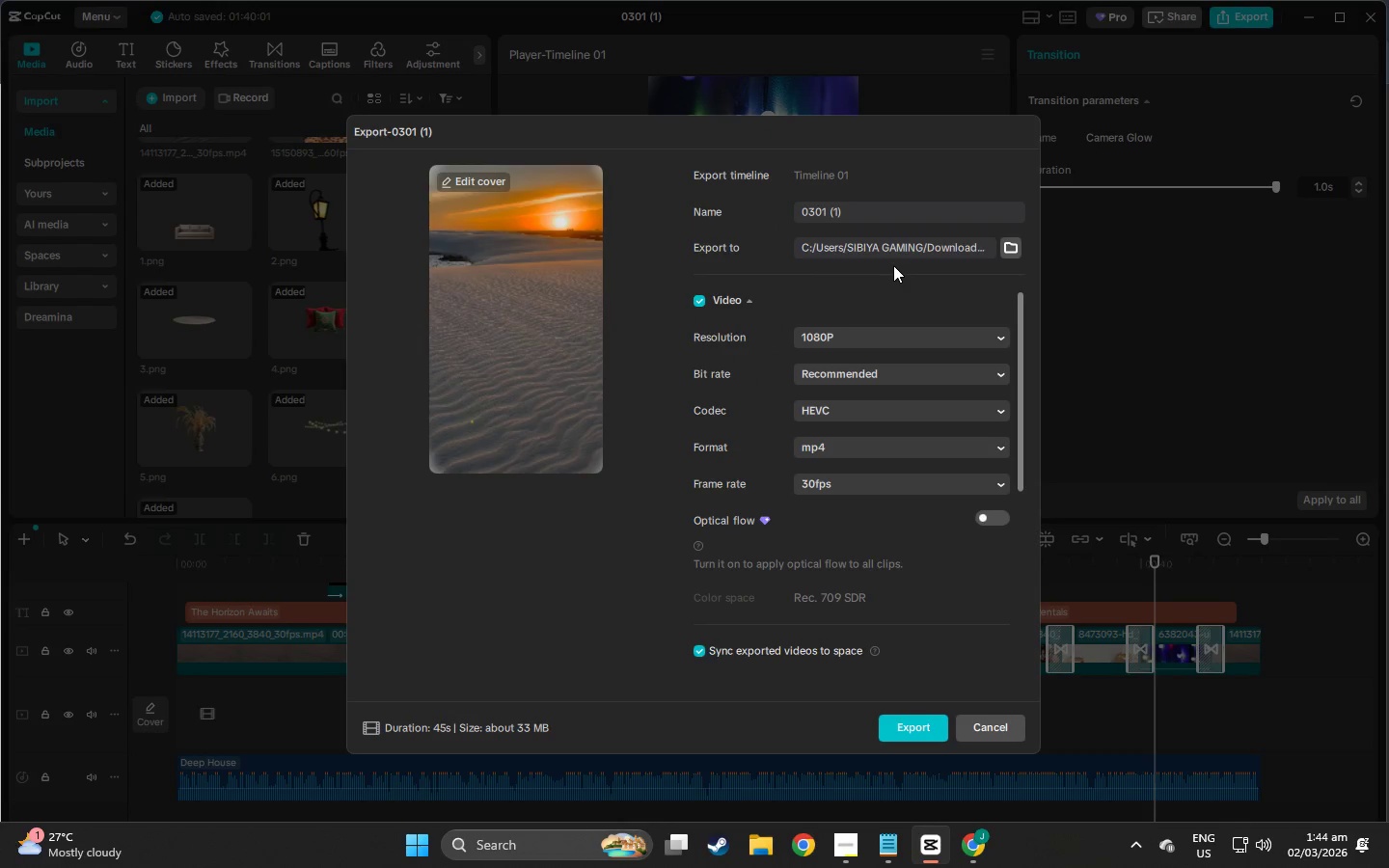 
wait(7.2)
 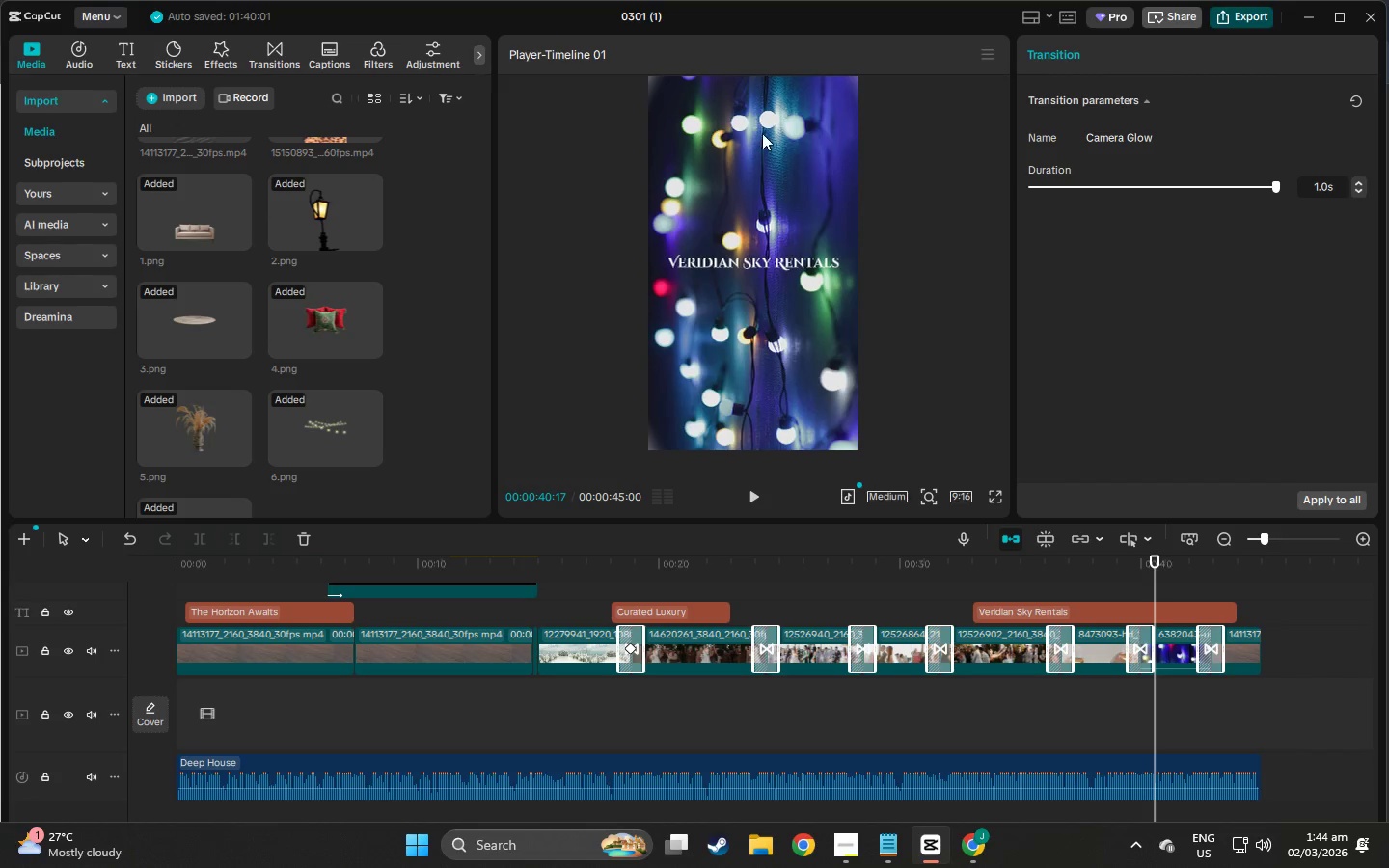 
key(Alt+AltLeft)
 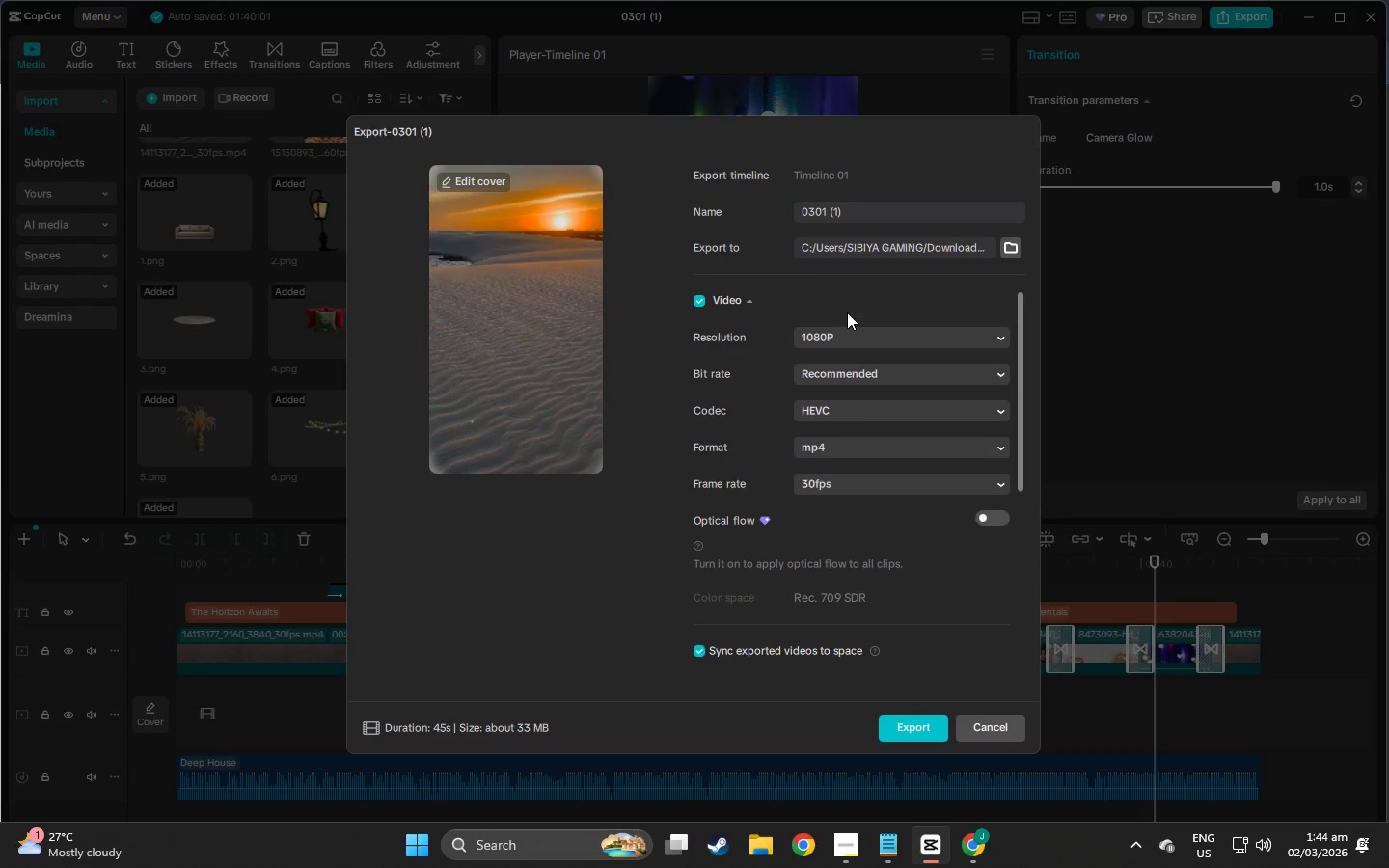 
key(Alt+Tab)